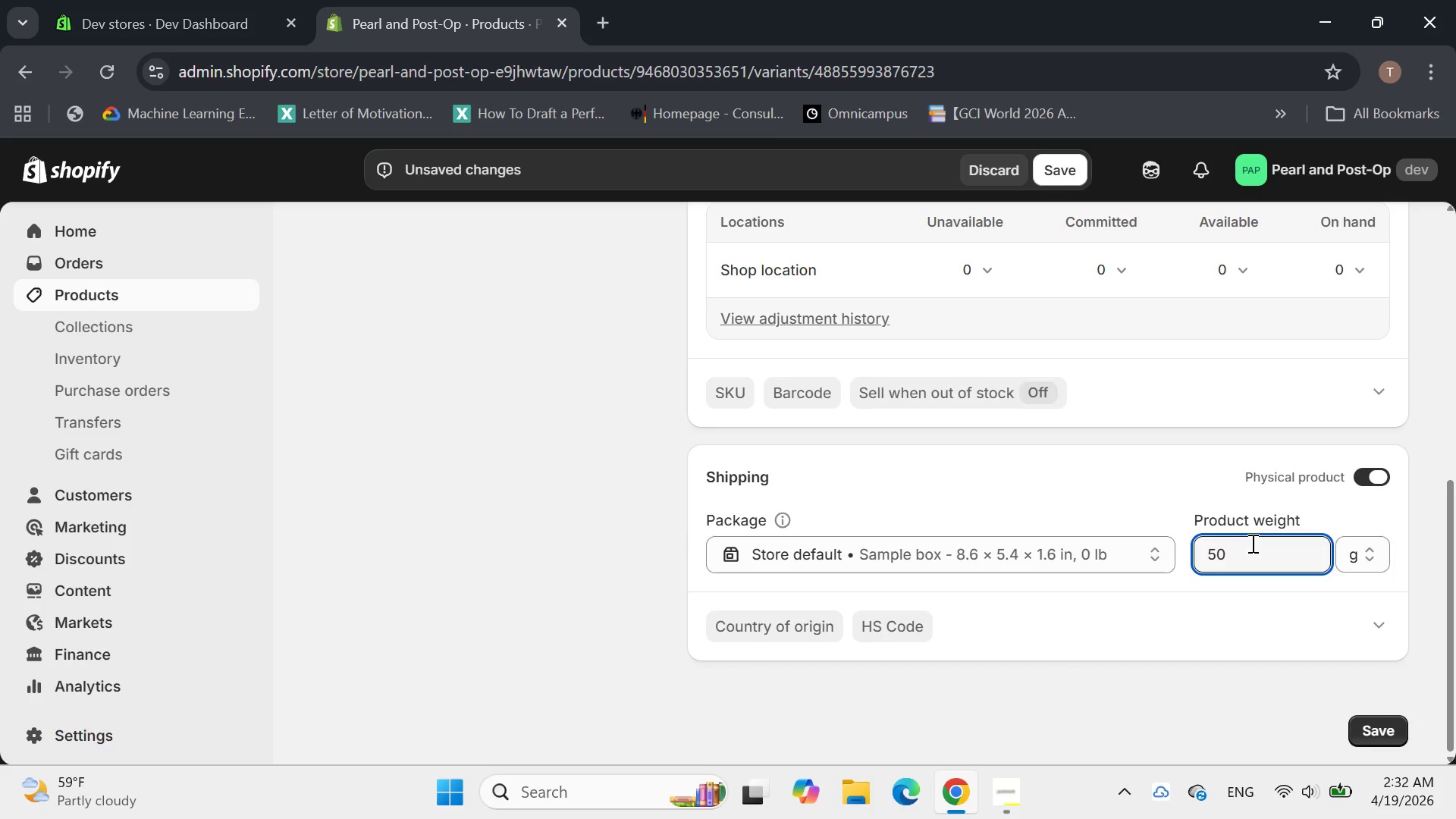 
key(Enter)
 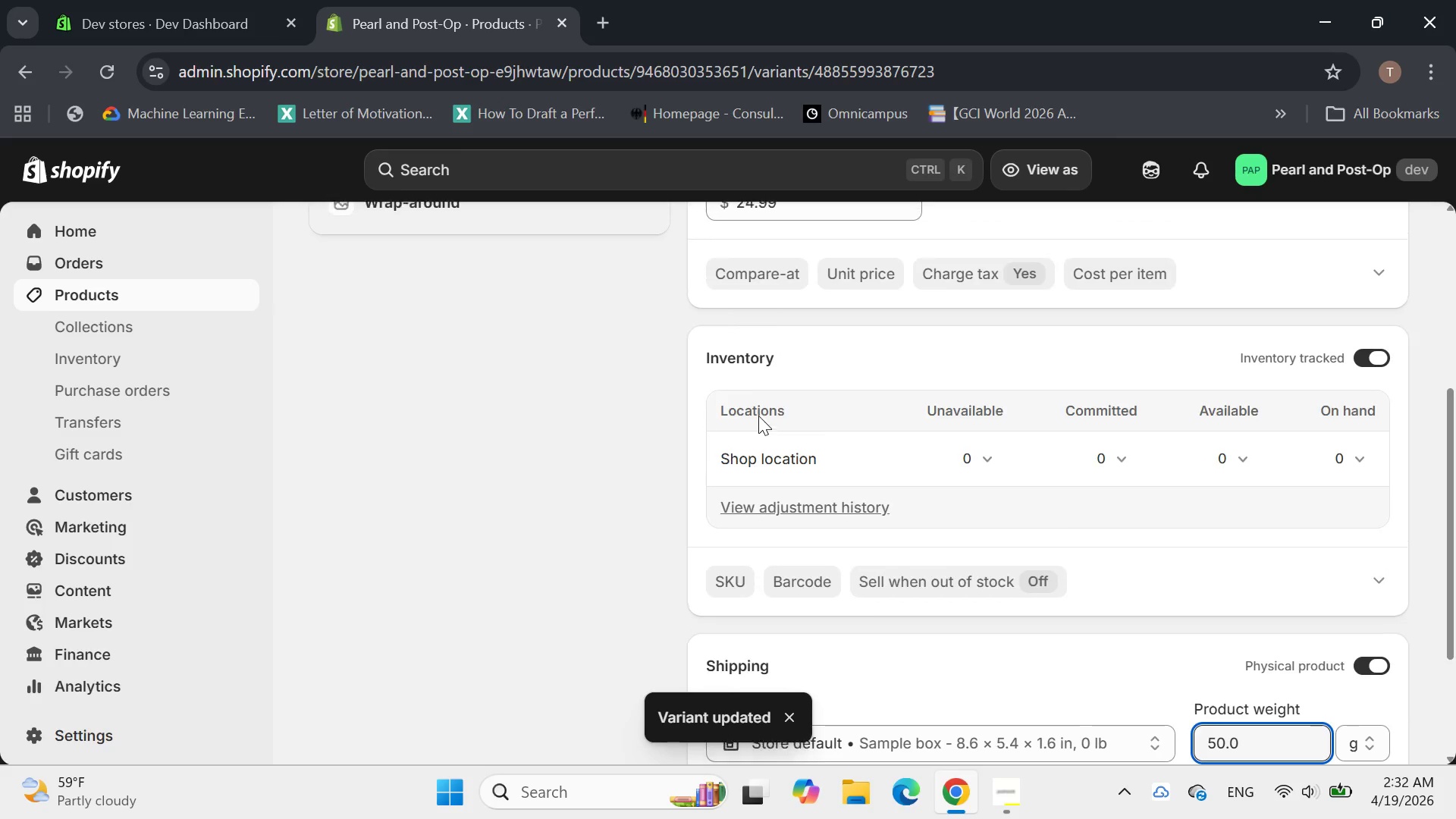 
left_click([399, 229])
 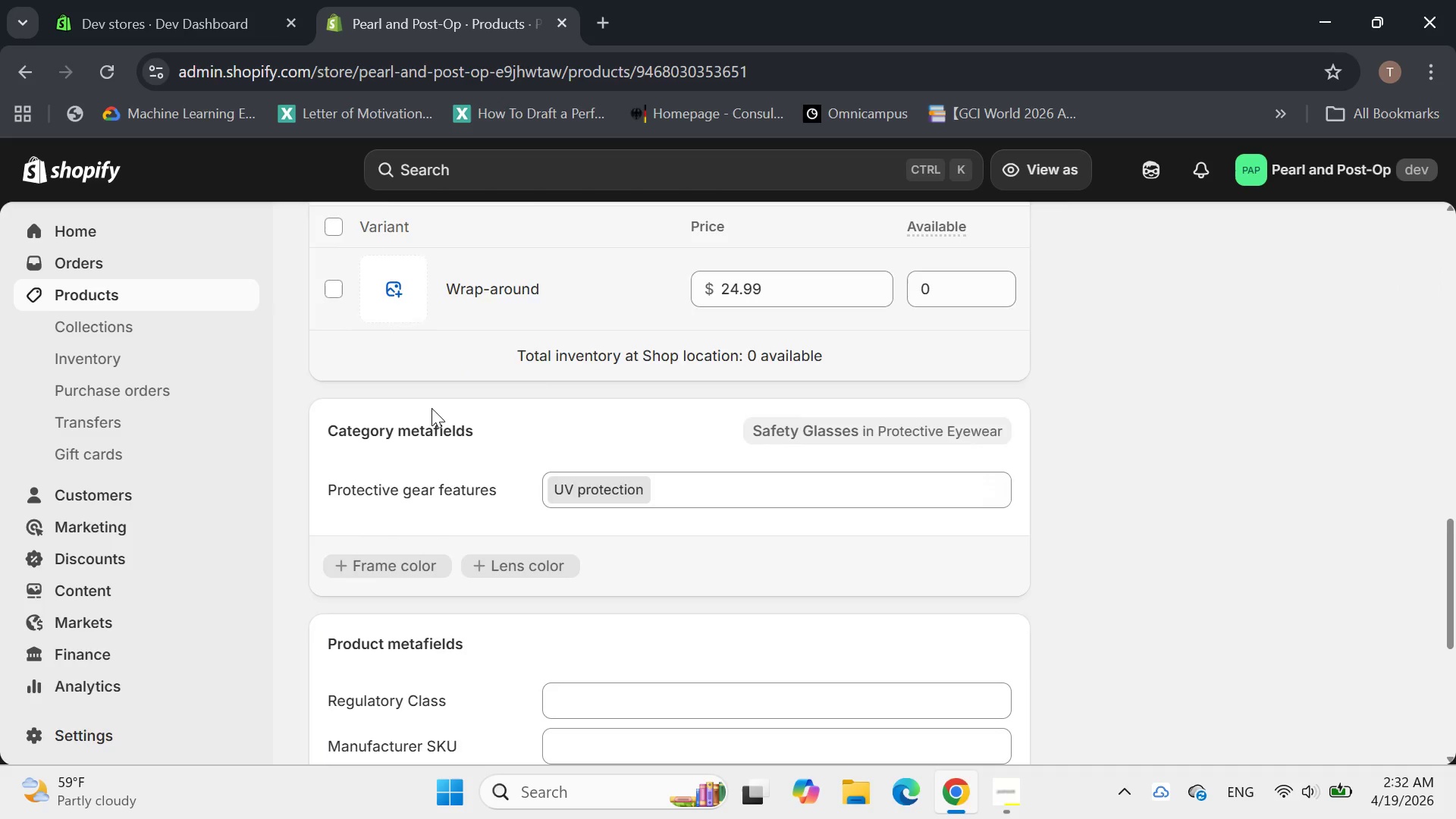 
wait(6.81)
 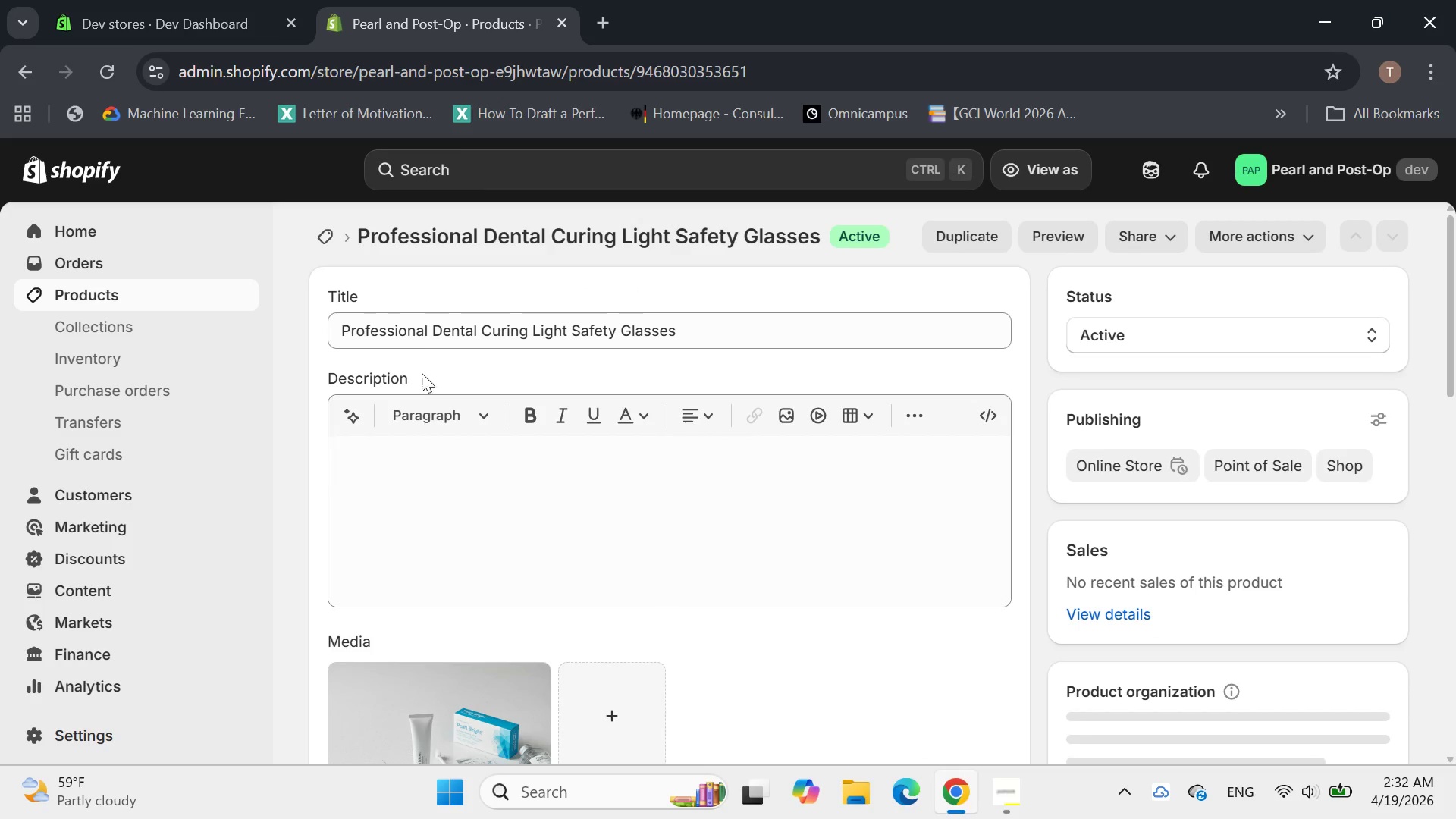 
left_click([623, 284])
 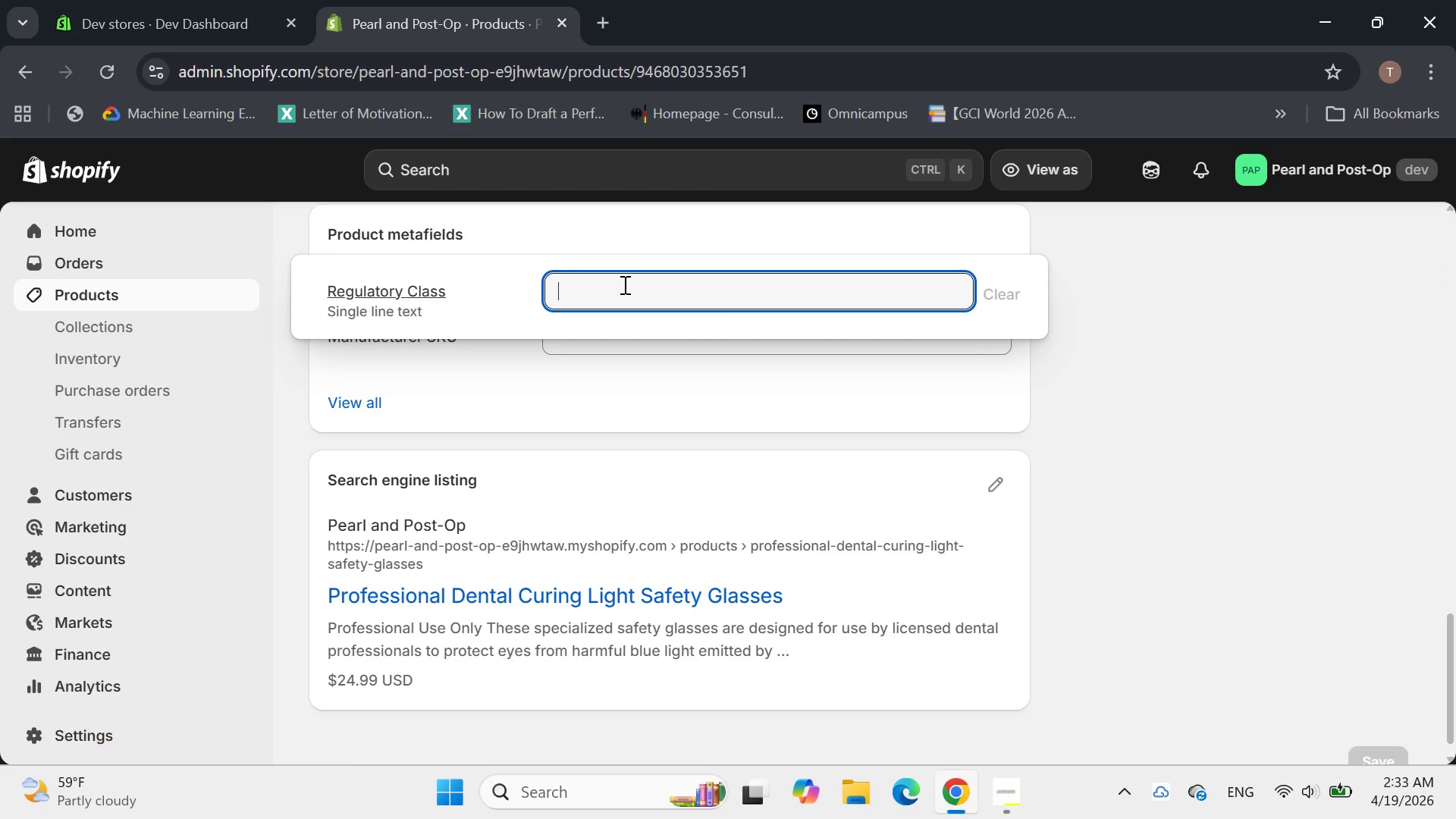 
type(Class I medical )
 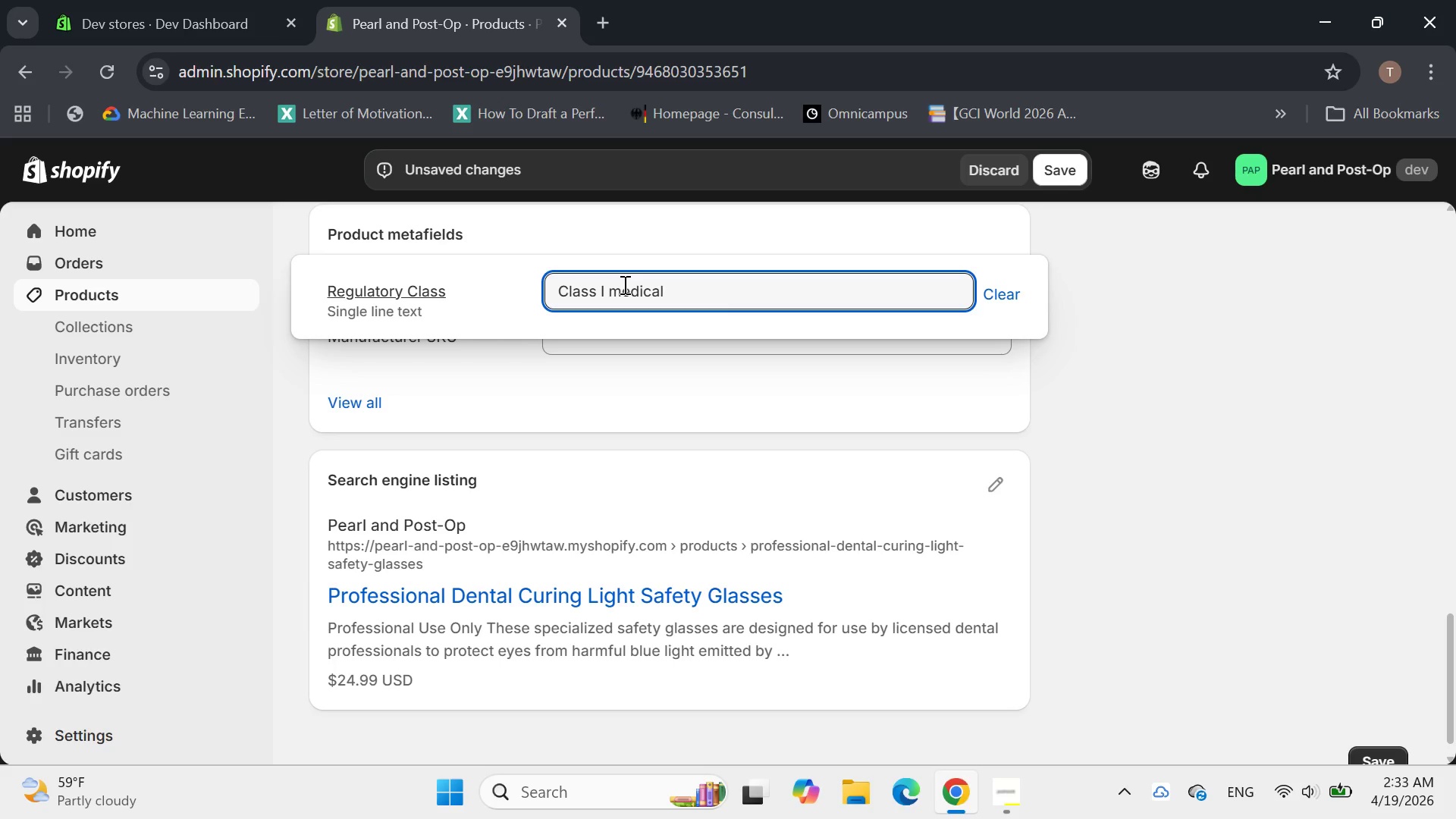 
key(ArrowLeft)
 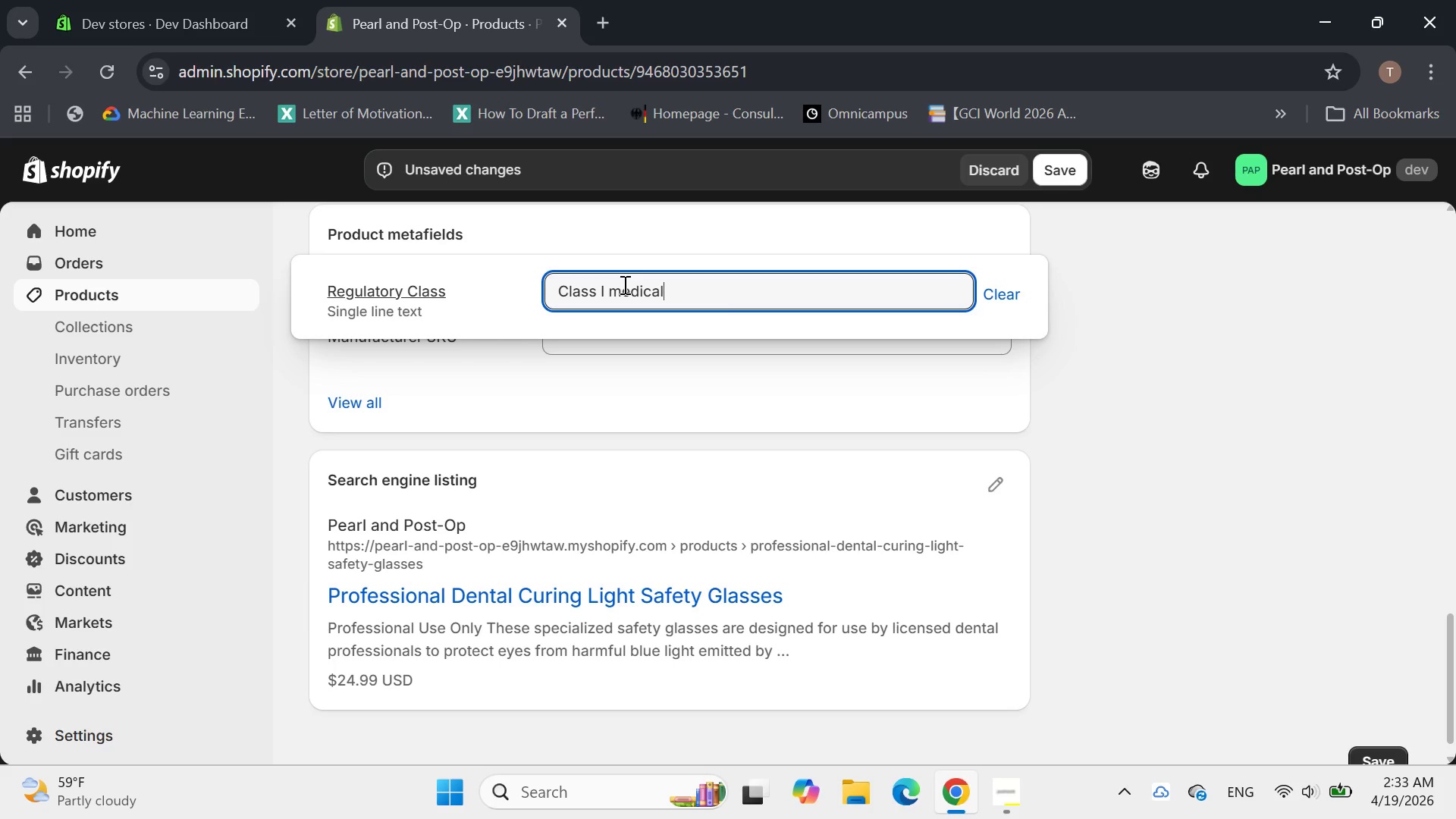 
key(ArrowLeft)
 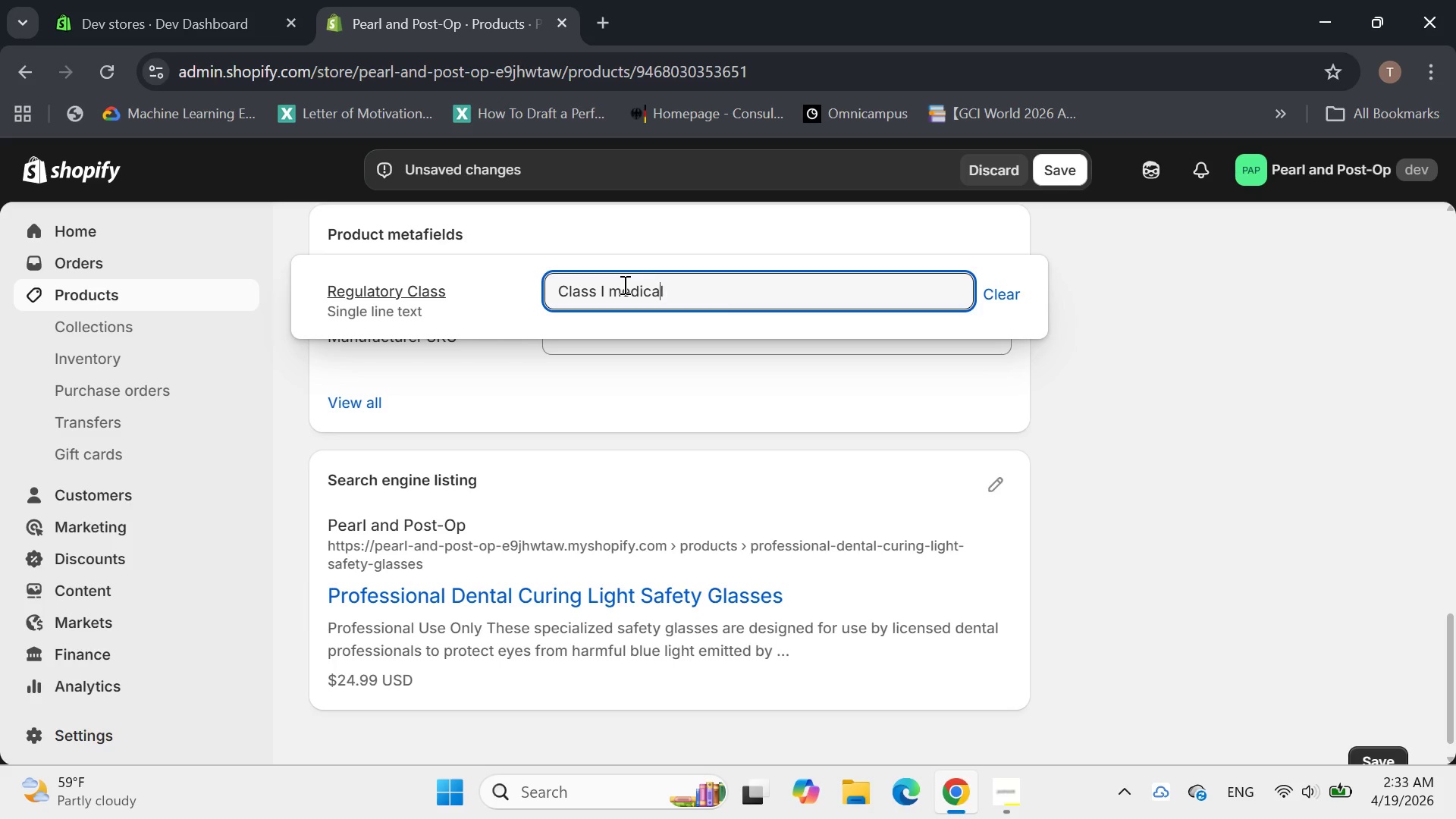 
key(ArrowLeft)
 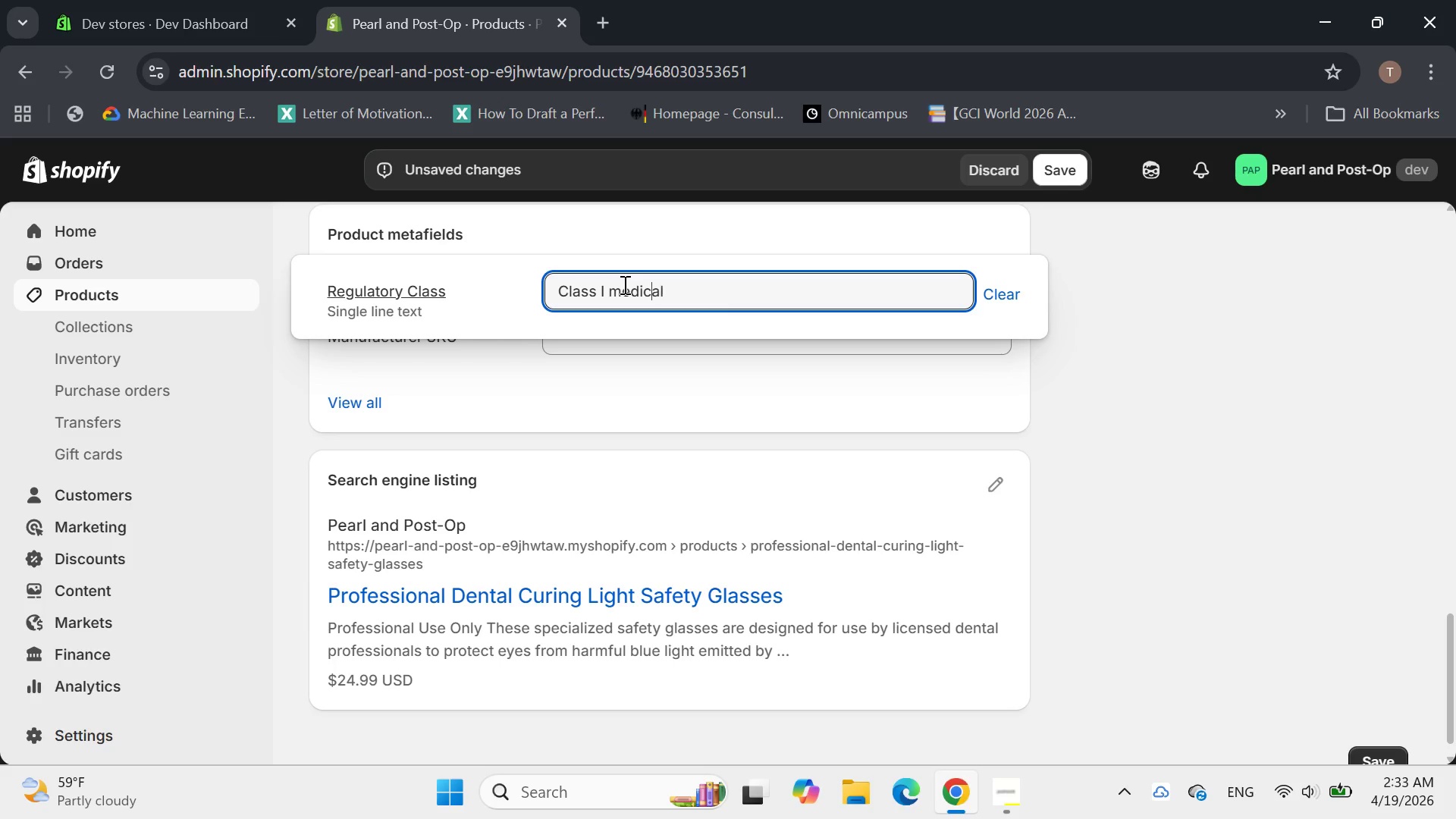 
key(ArrowLeft)
 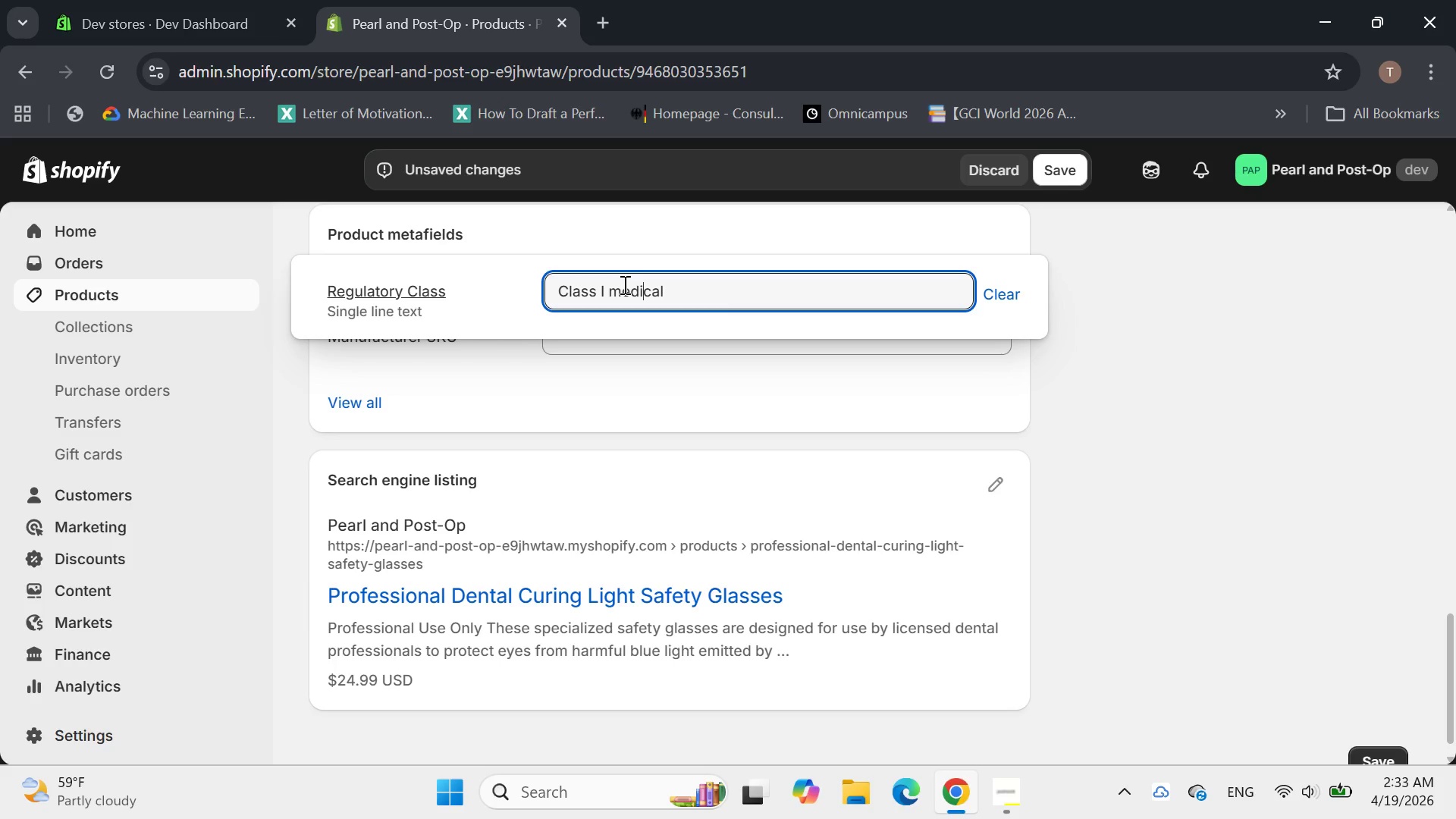 
key(ArrowLeft)
 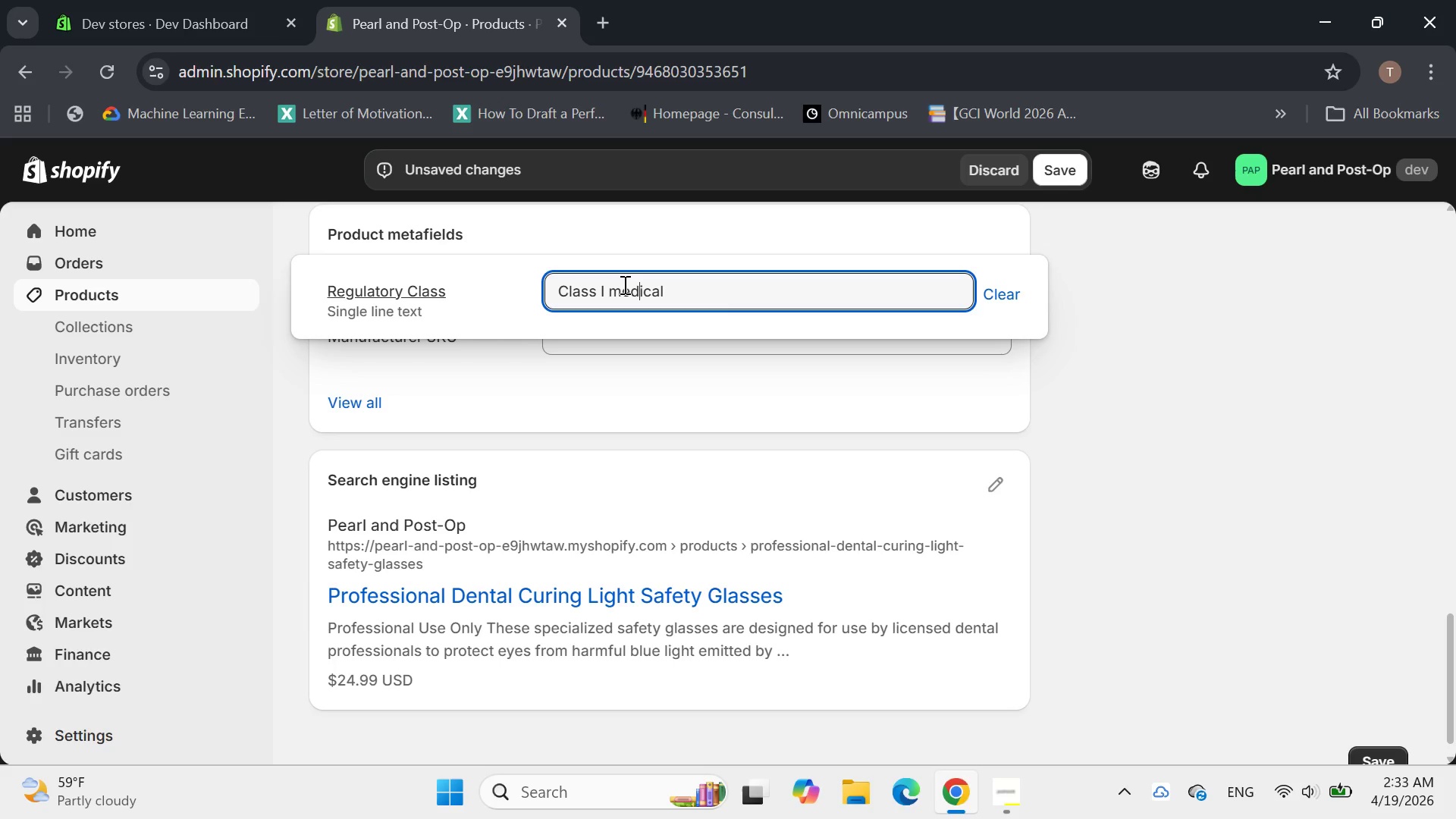 
key(ArrowLeft)
 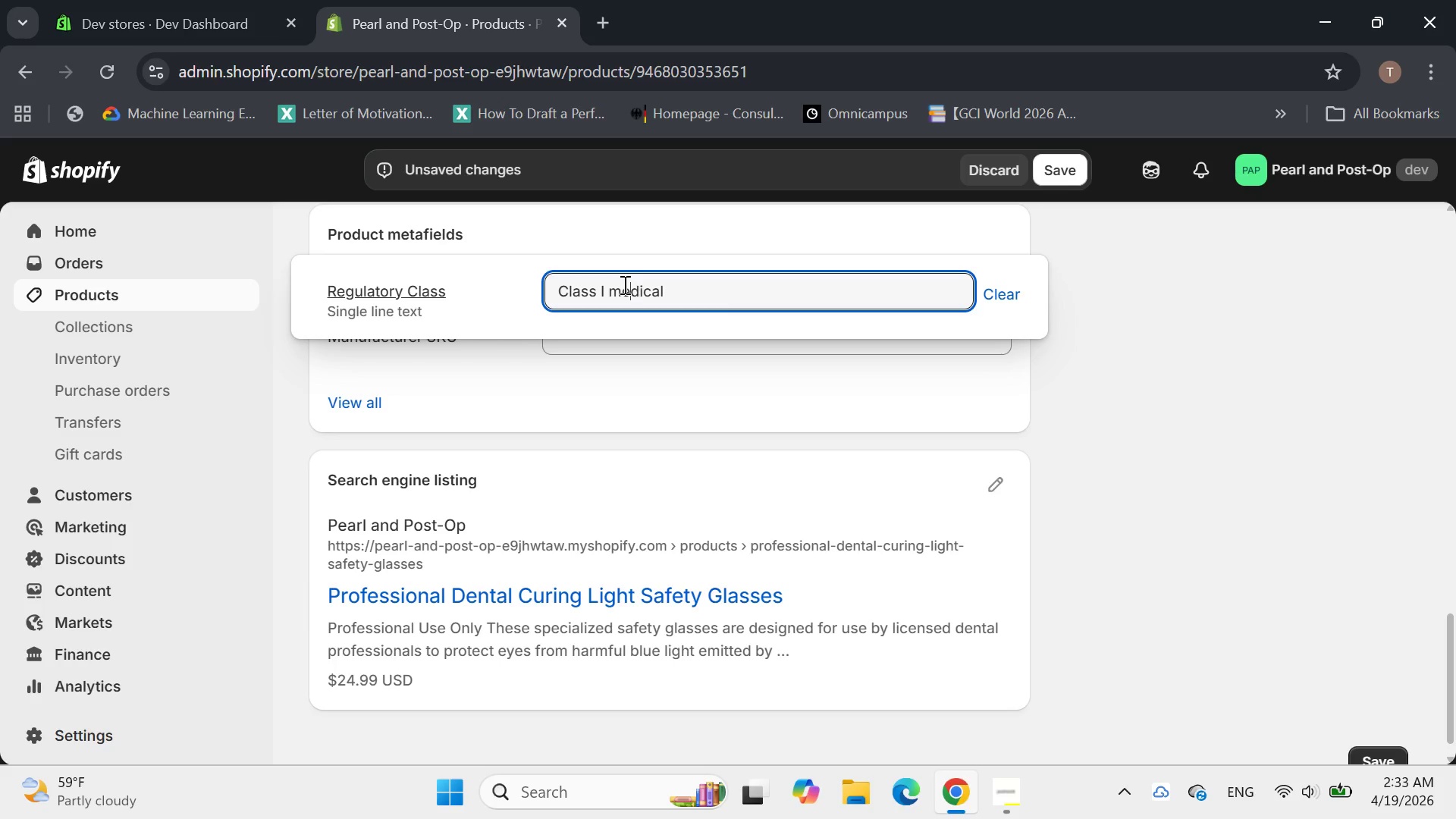 
key(ArrowLeft)
 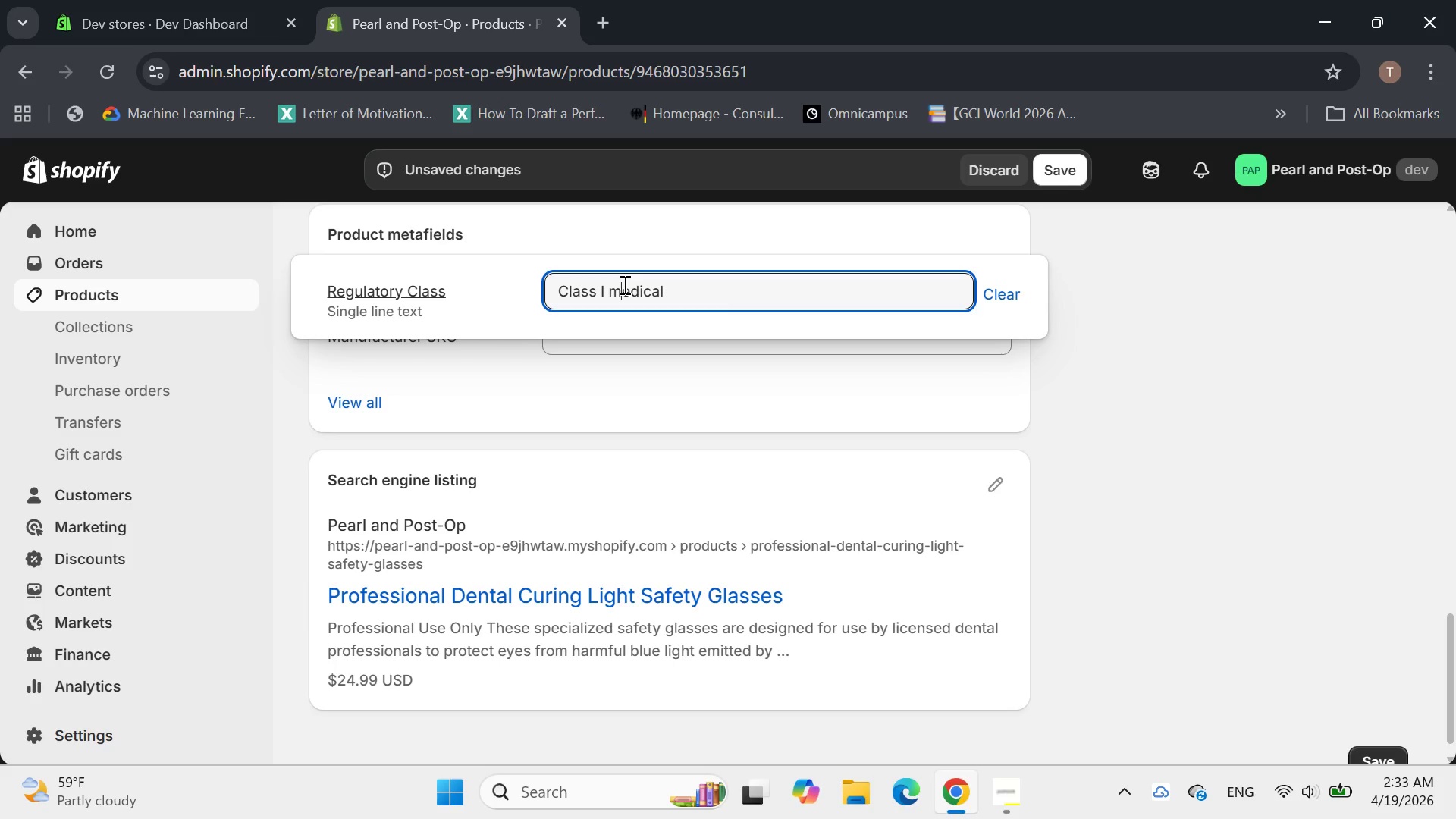 
key(Backspace)
 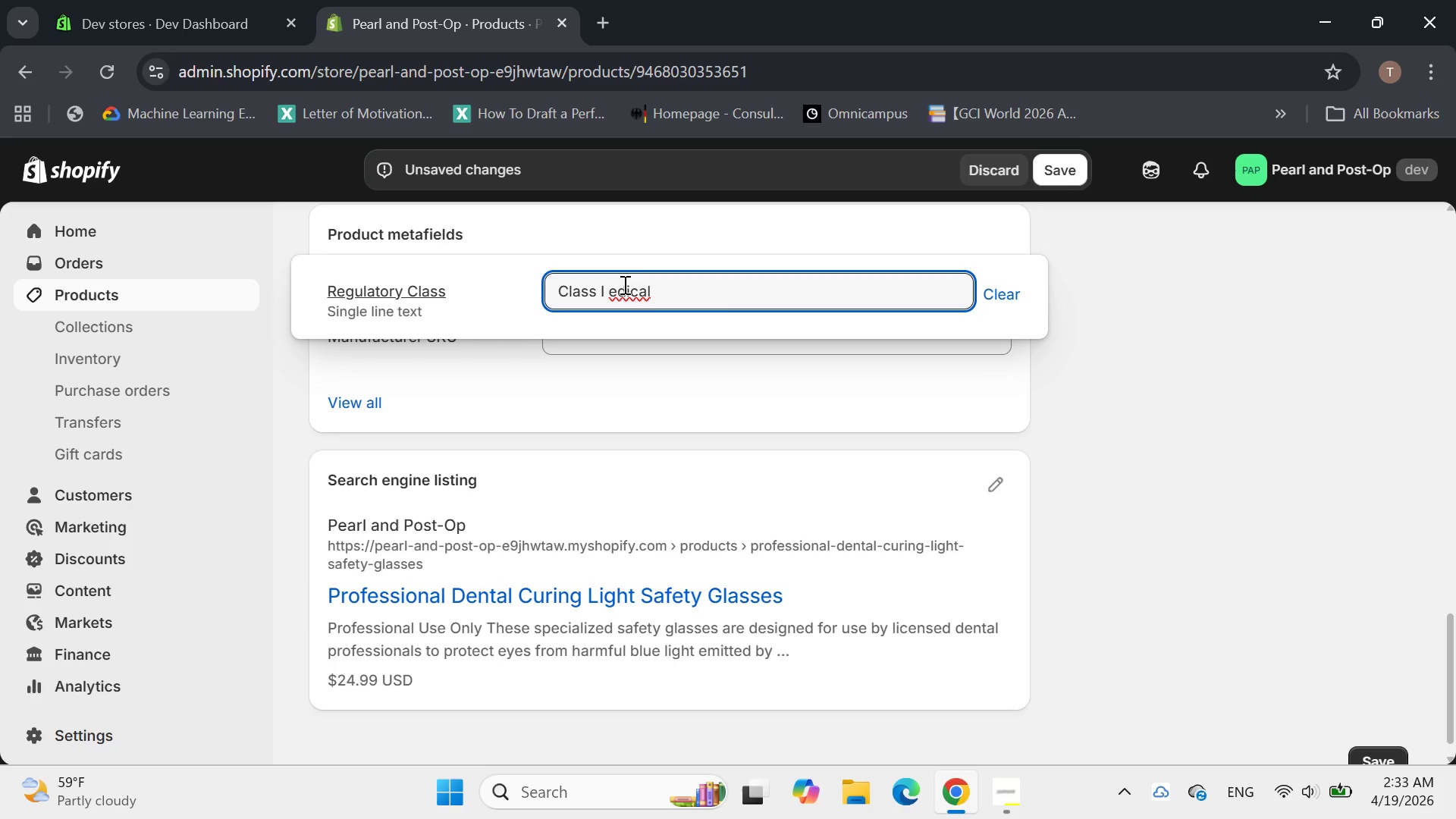 
key(Shift+M)
 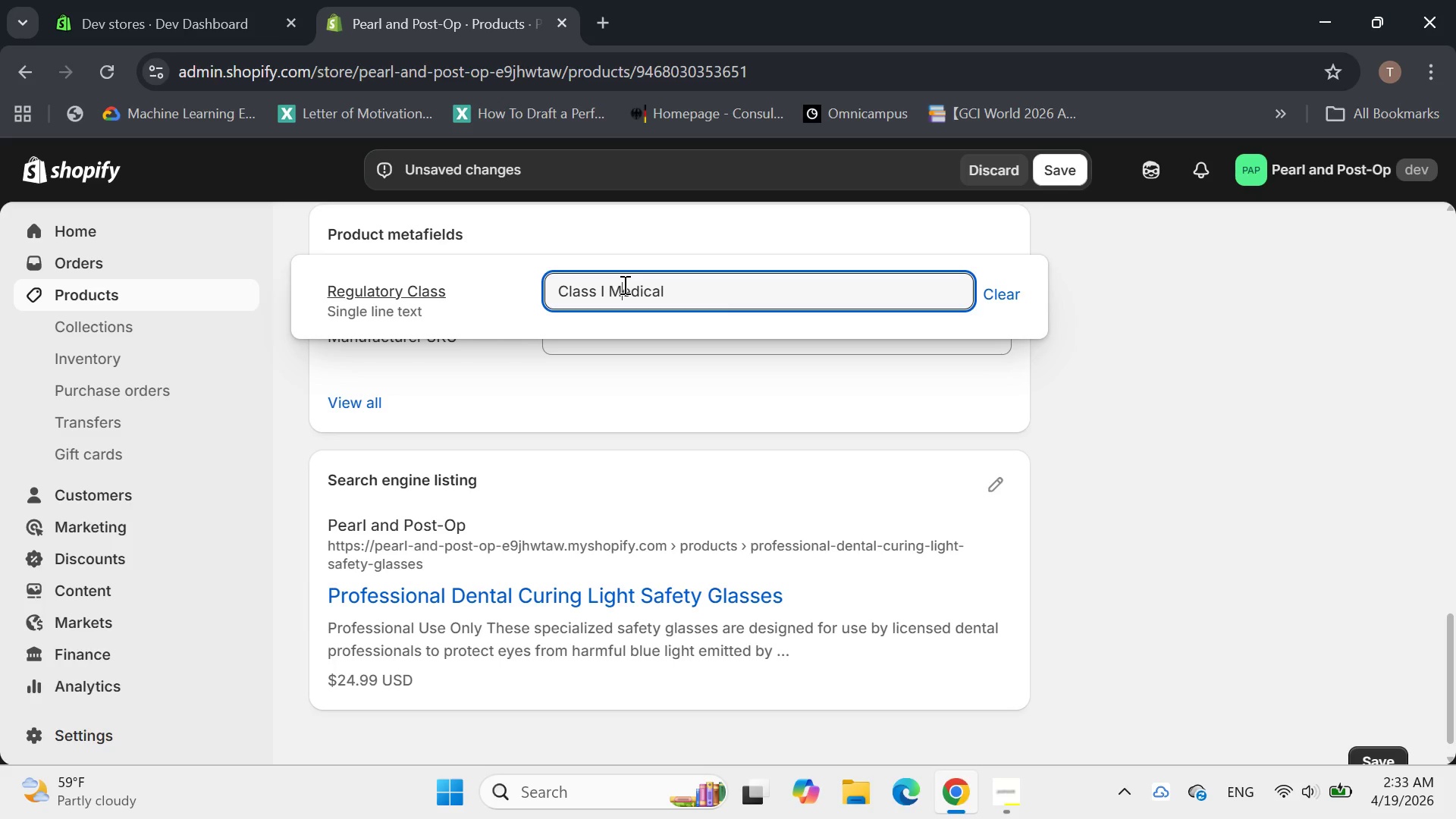 
hold_key(key=ArrowRight, duration=0.73)
 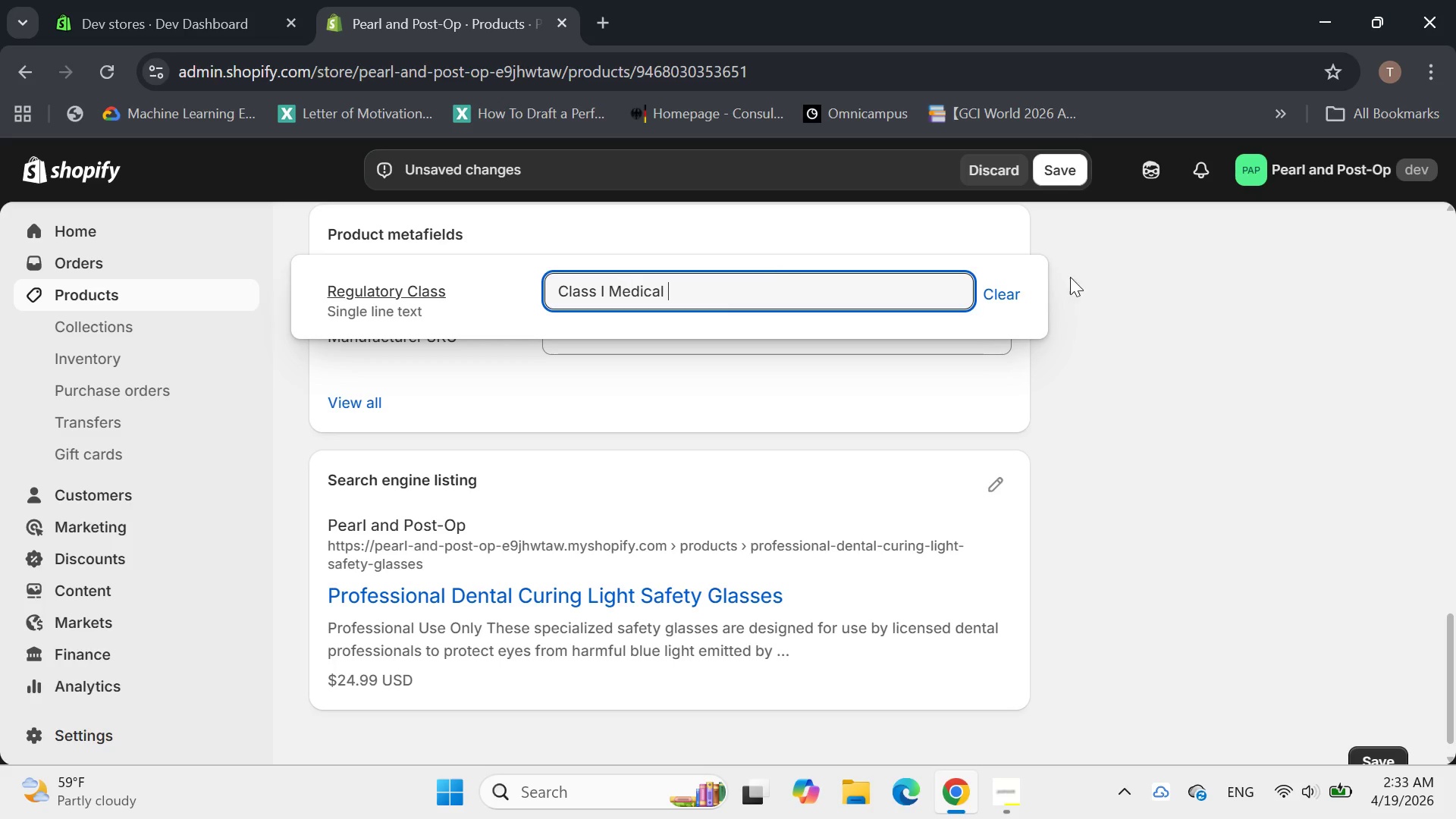 
type(Device)
 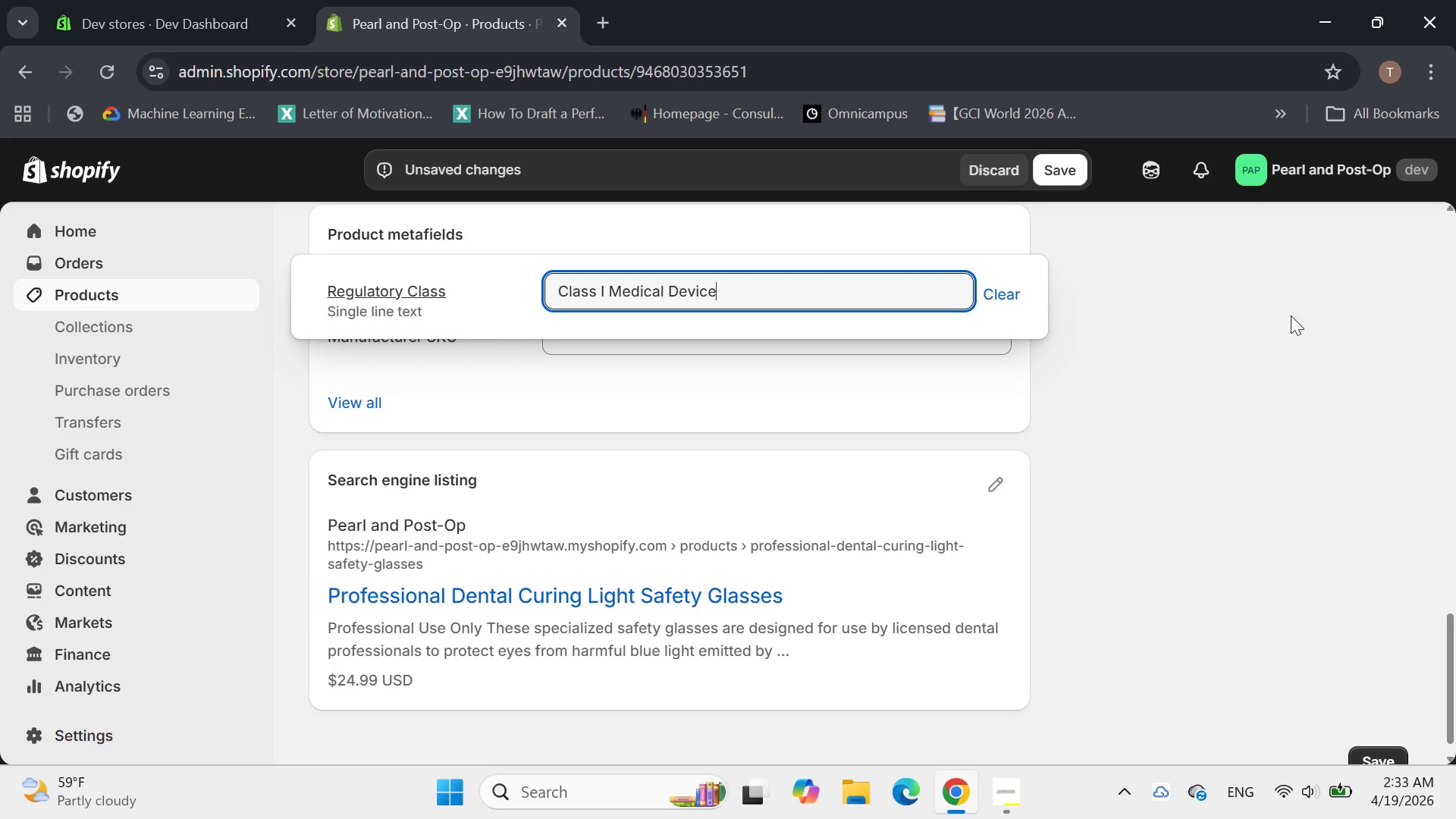 
left_click([981, 382])
 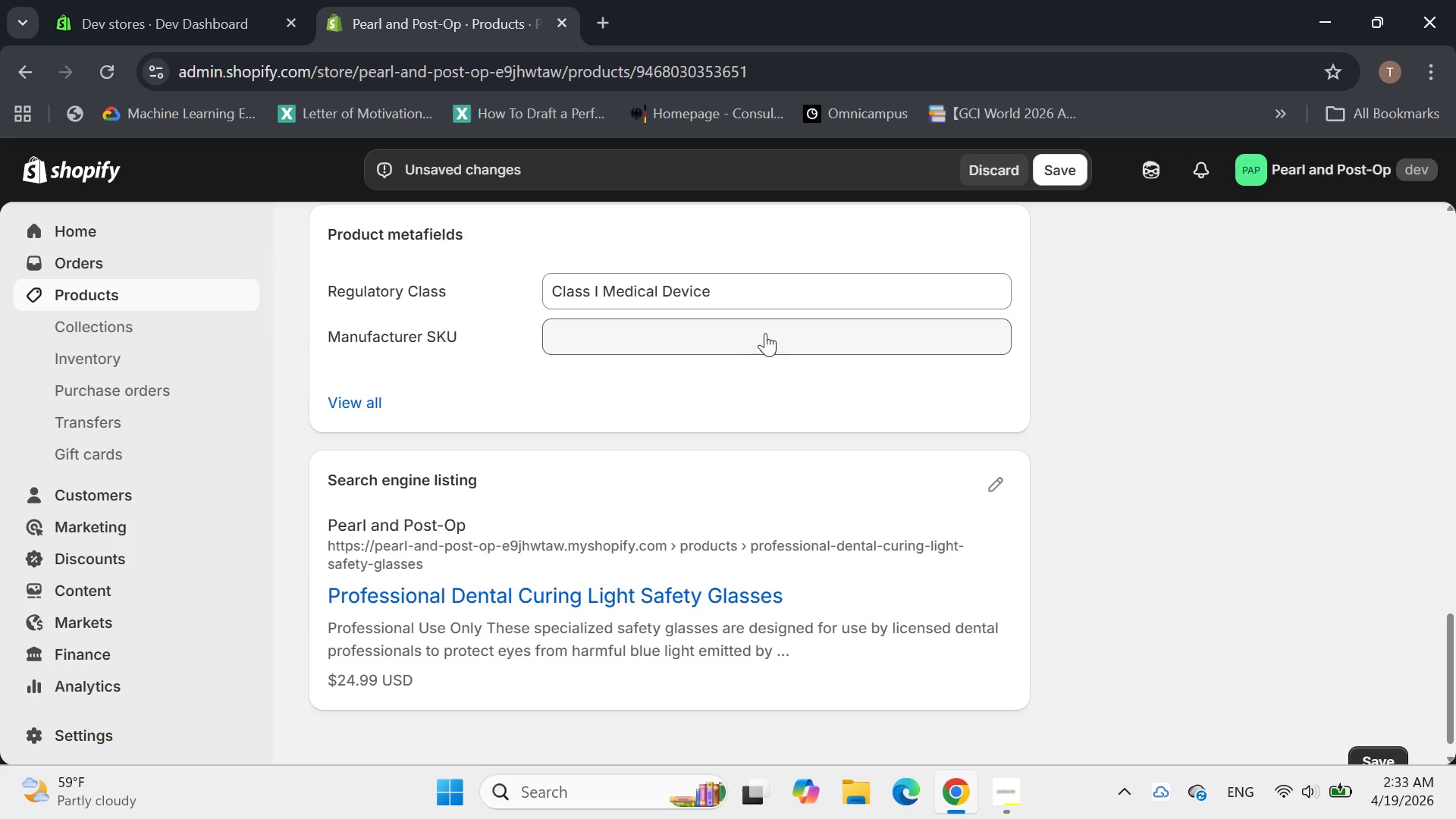 
left_click([741, 328])
 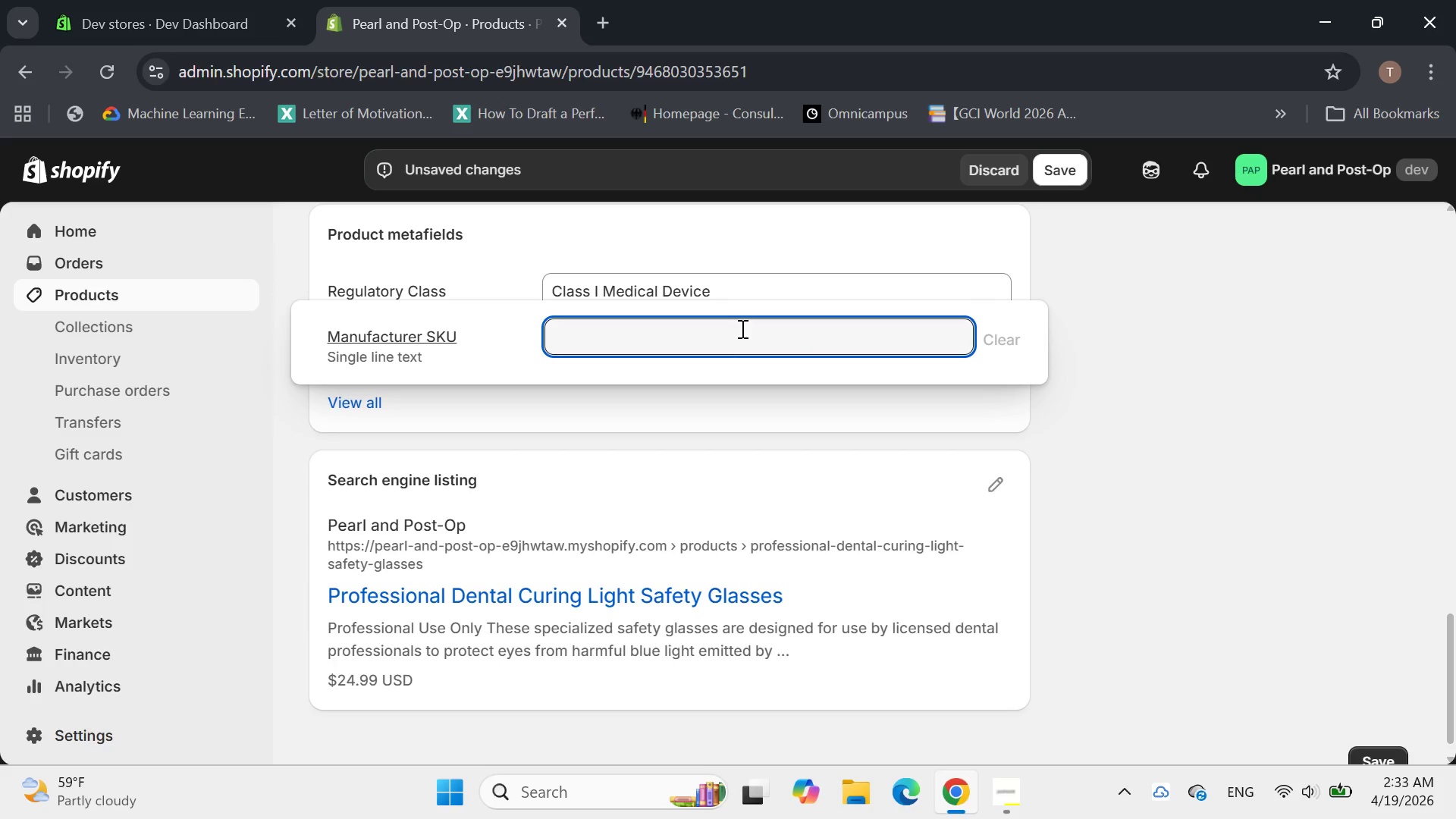 
type(PNP-CLG-WR-001)
 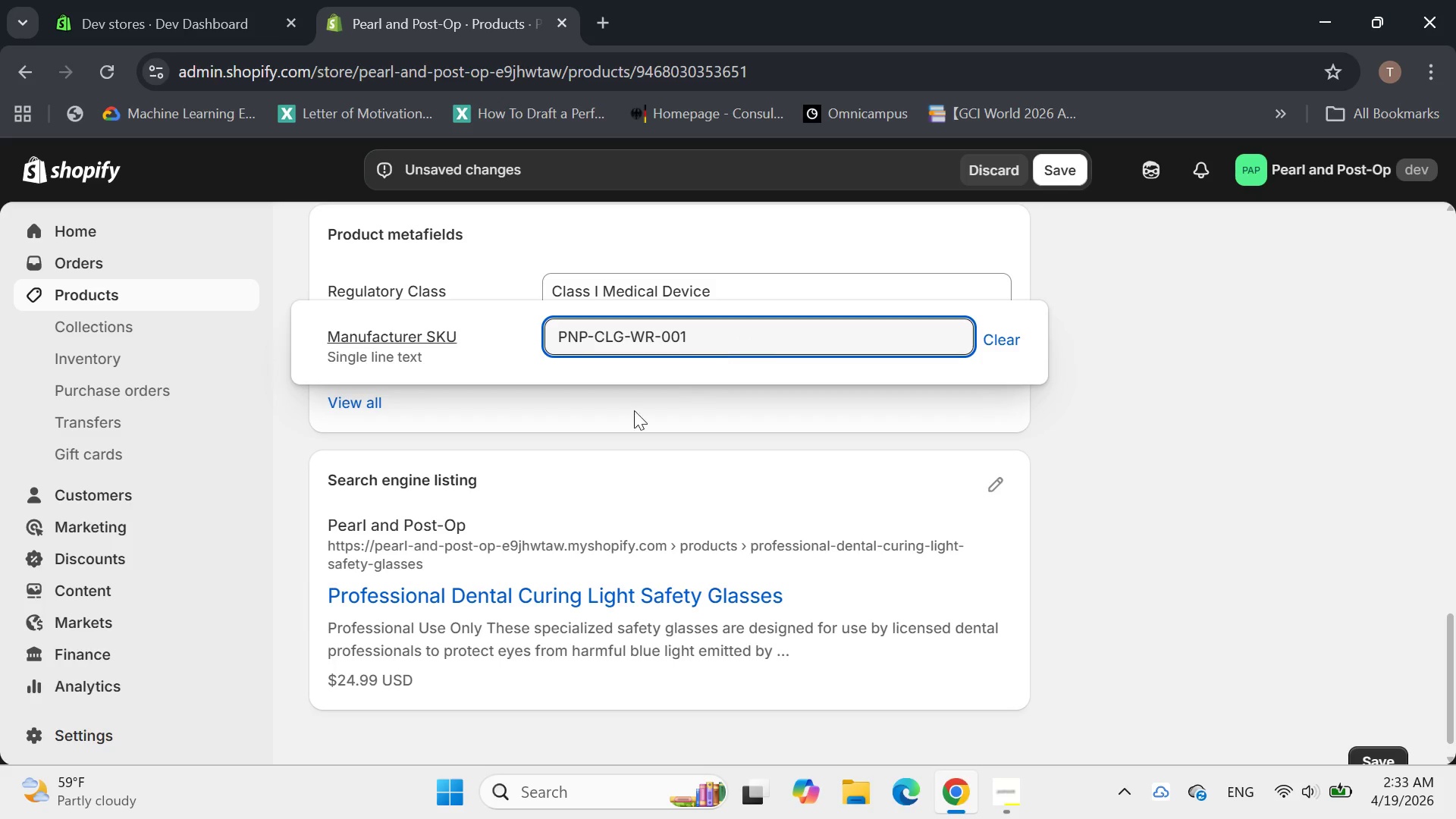 
left_click([613, 412])
 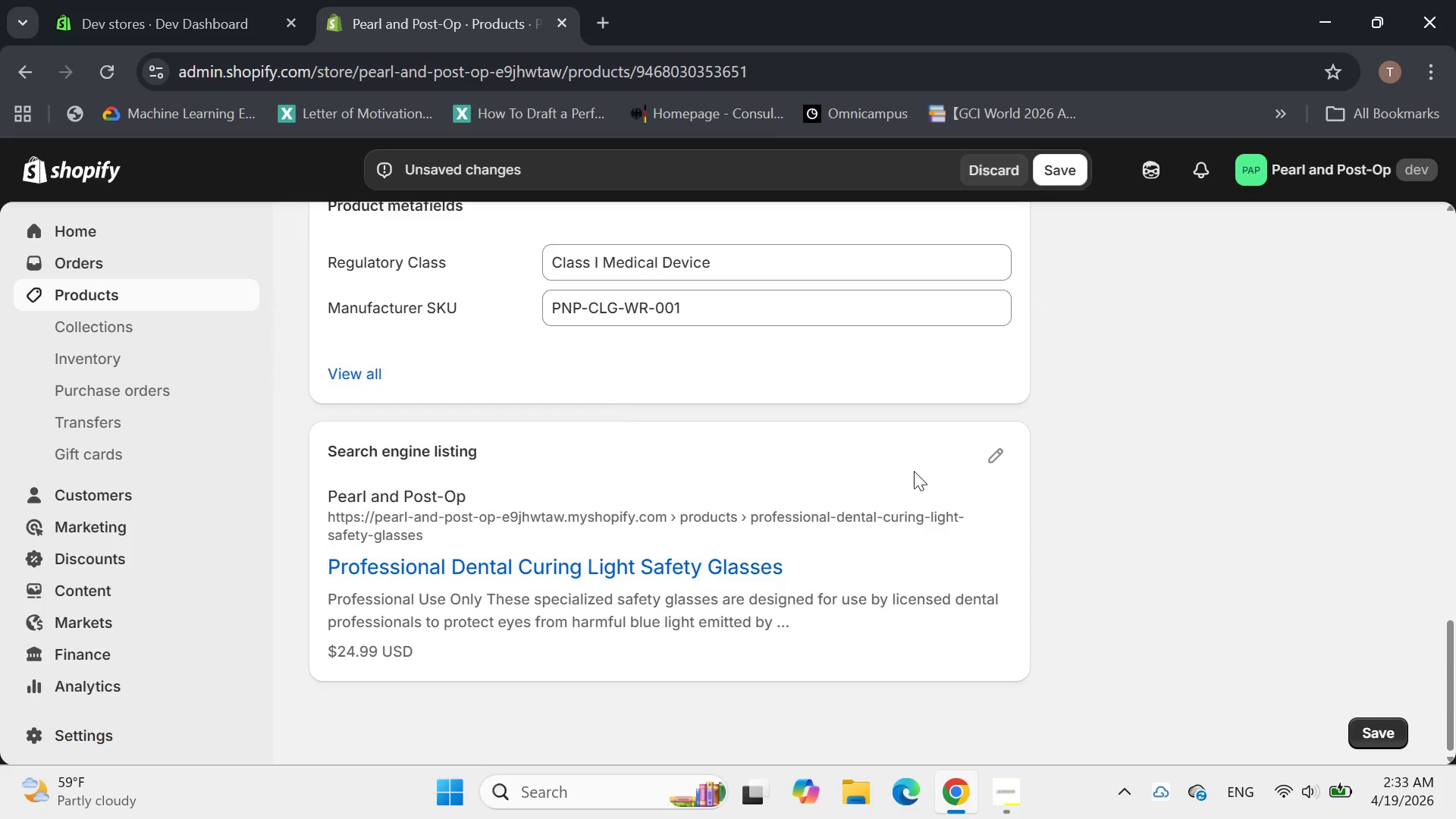 
left_click([990, 457])
 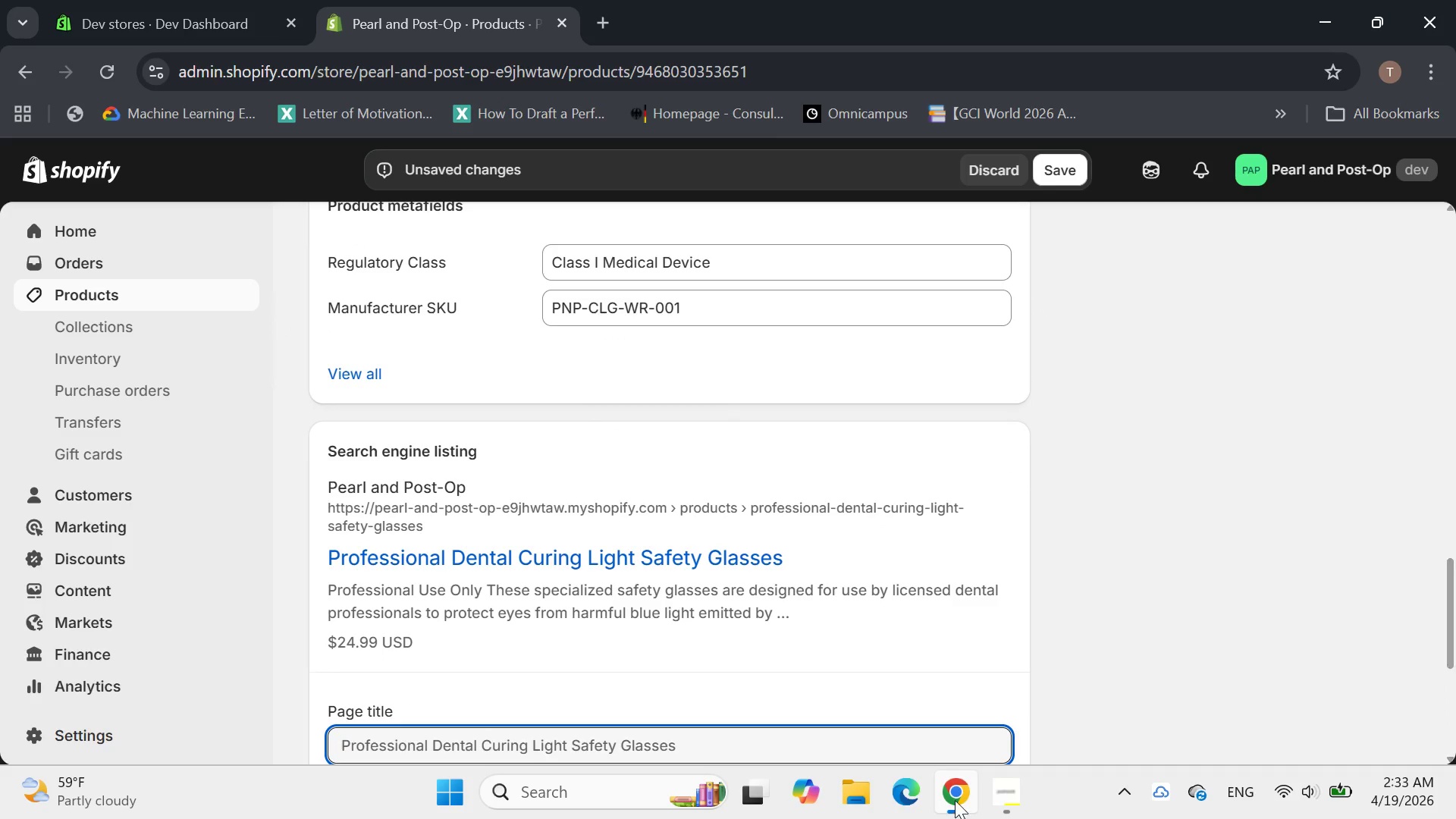 
left_click([993, 797])